 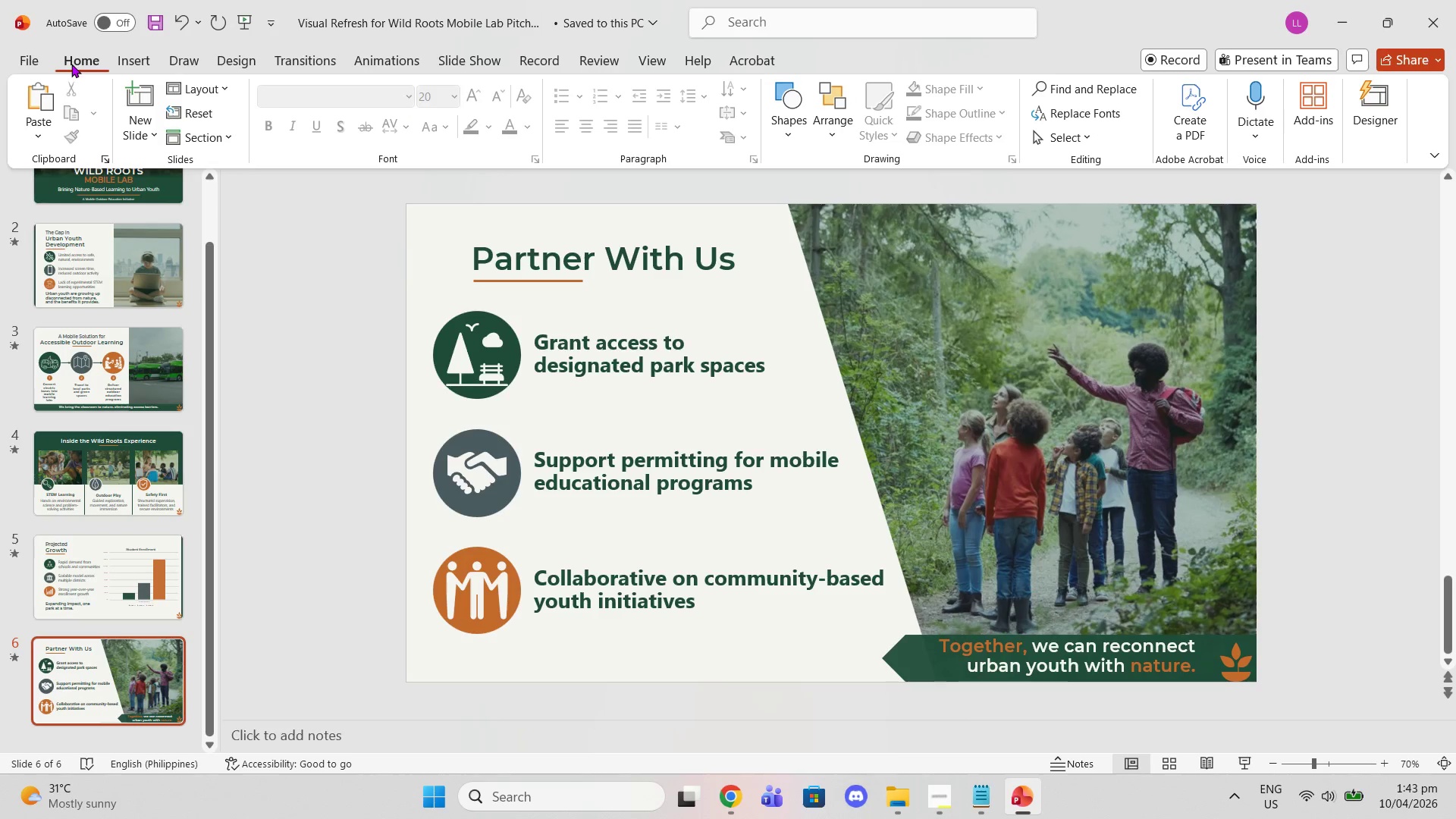 
scroll: coordinate [277, 403], scroll_direction: up, amount: 5.0
 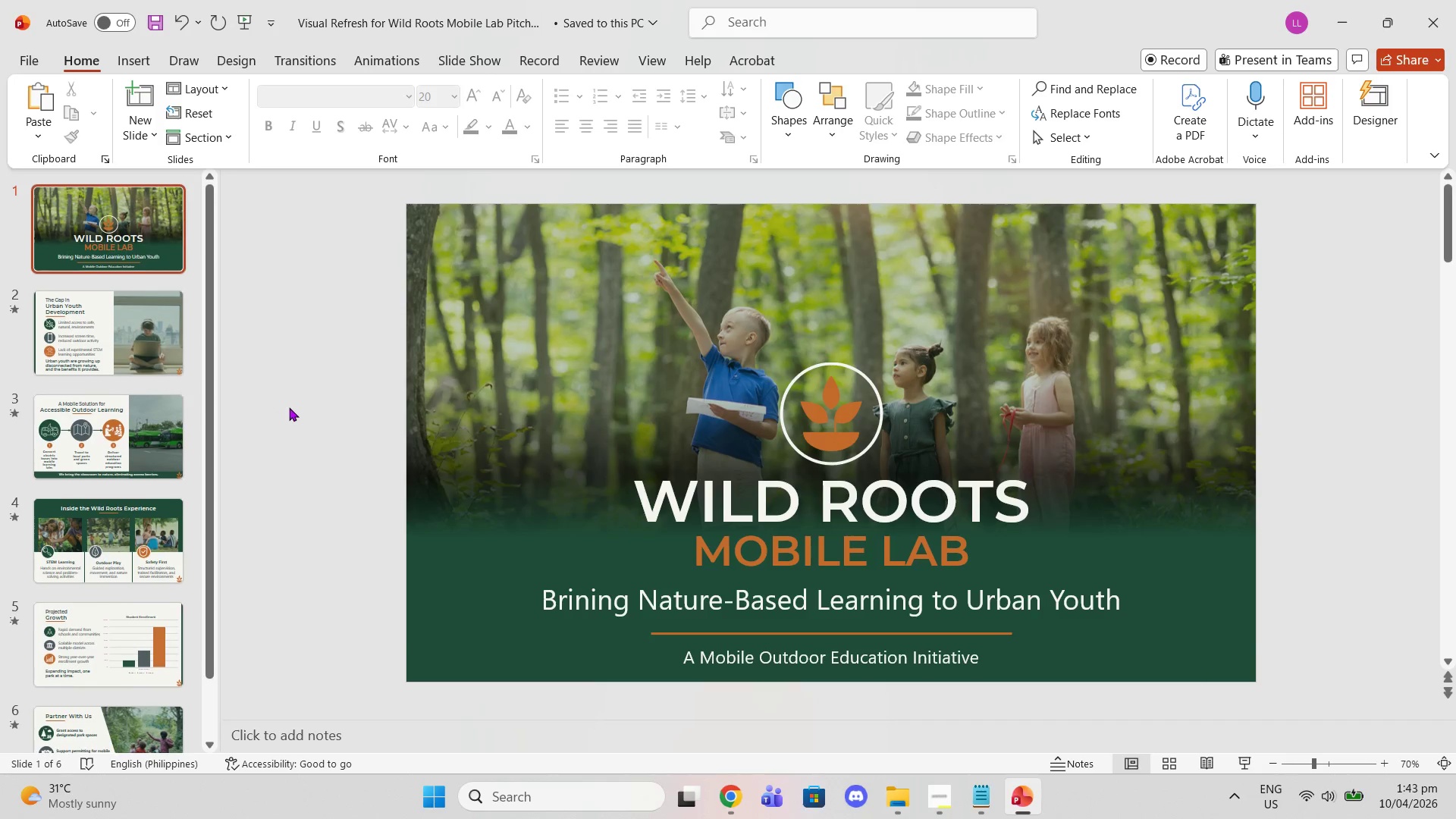 
scroll: coordinate [290, 408], scroll_direction: down, amount: 5.0
 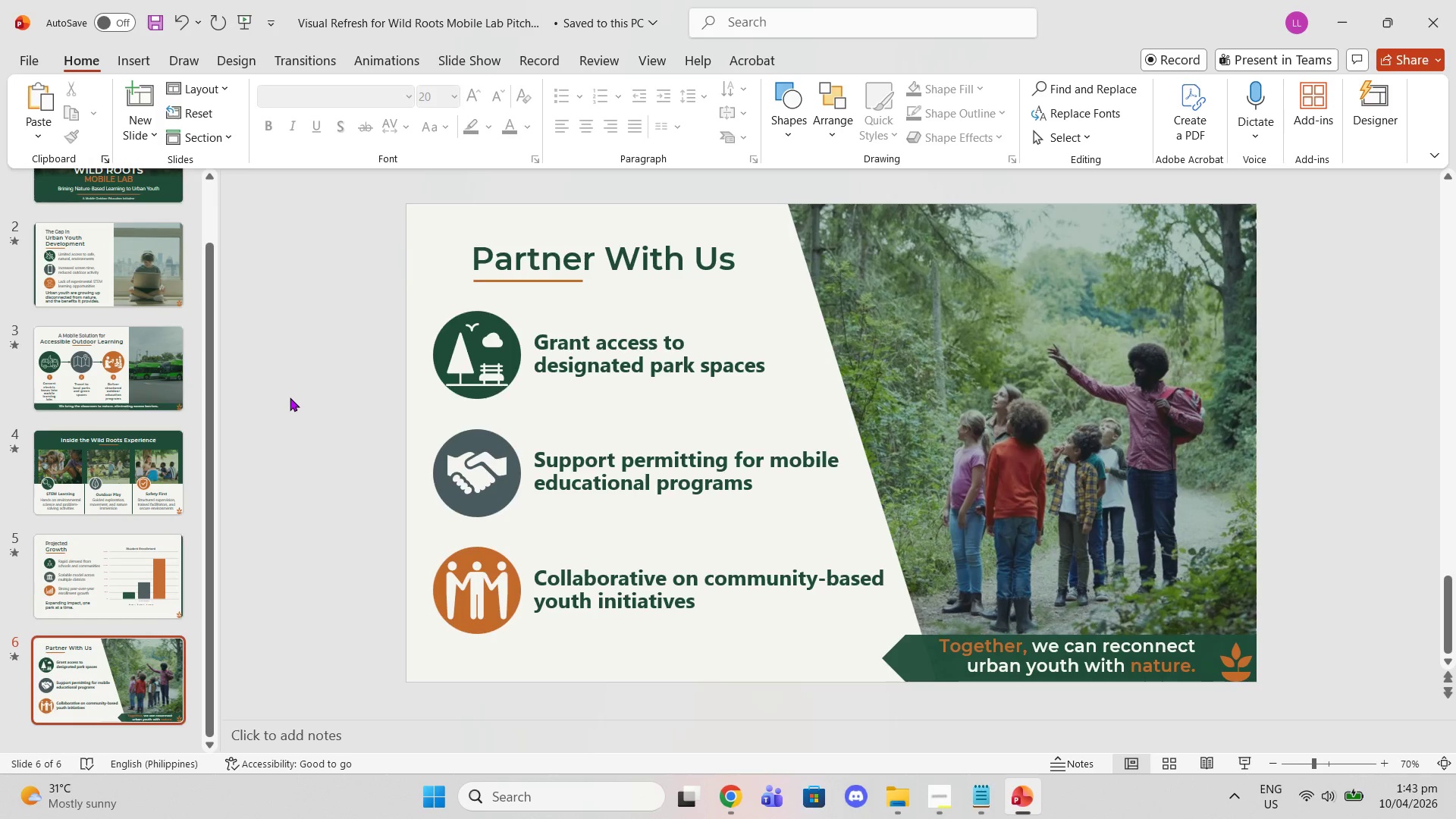 
scroll: coordinate [303, 359], scroll_direction: up, amount: 5.0
 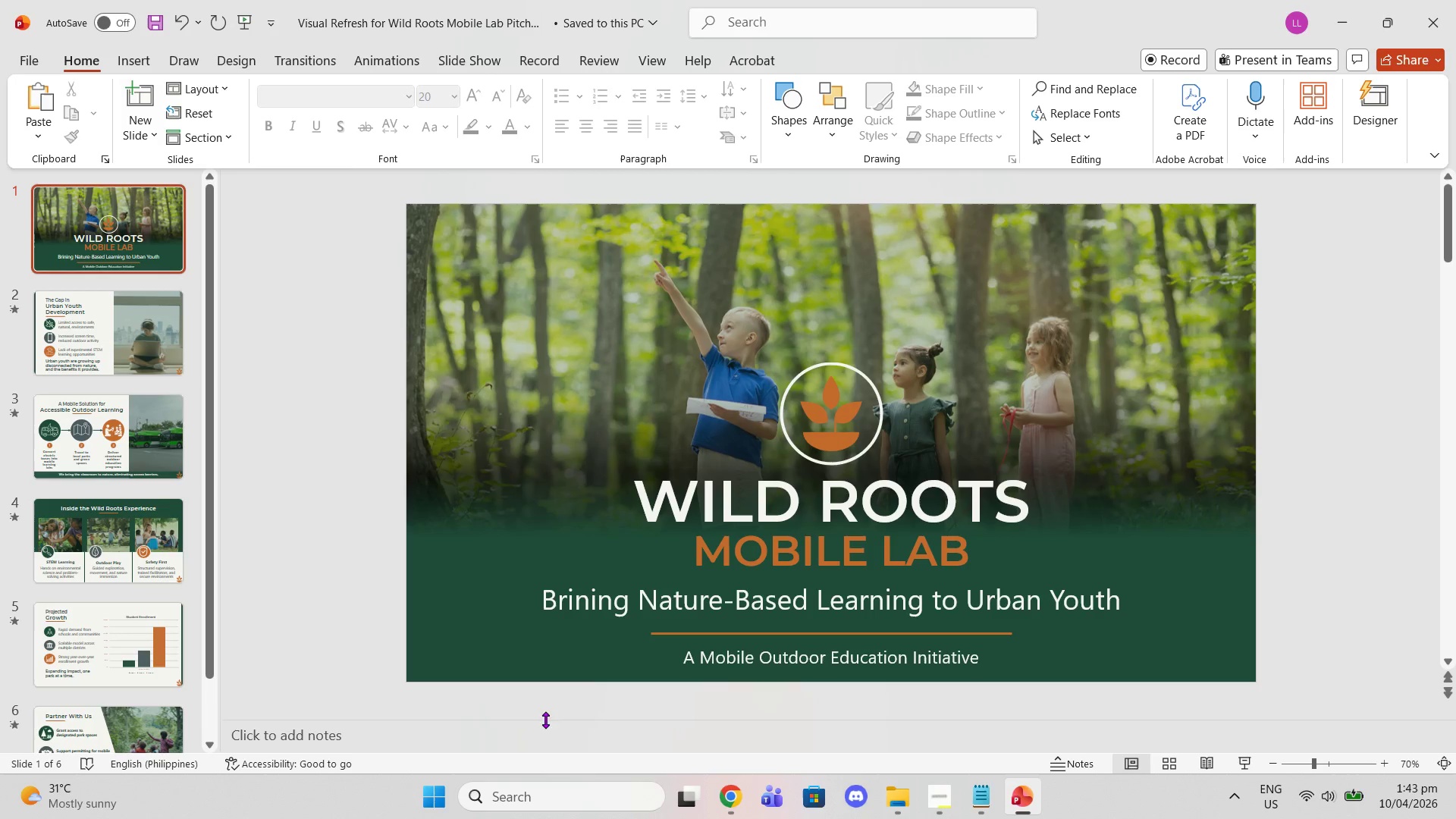 
left_click([739, 807])
 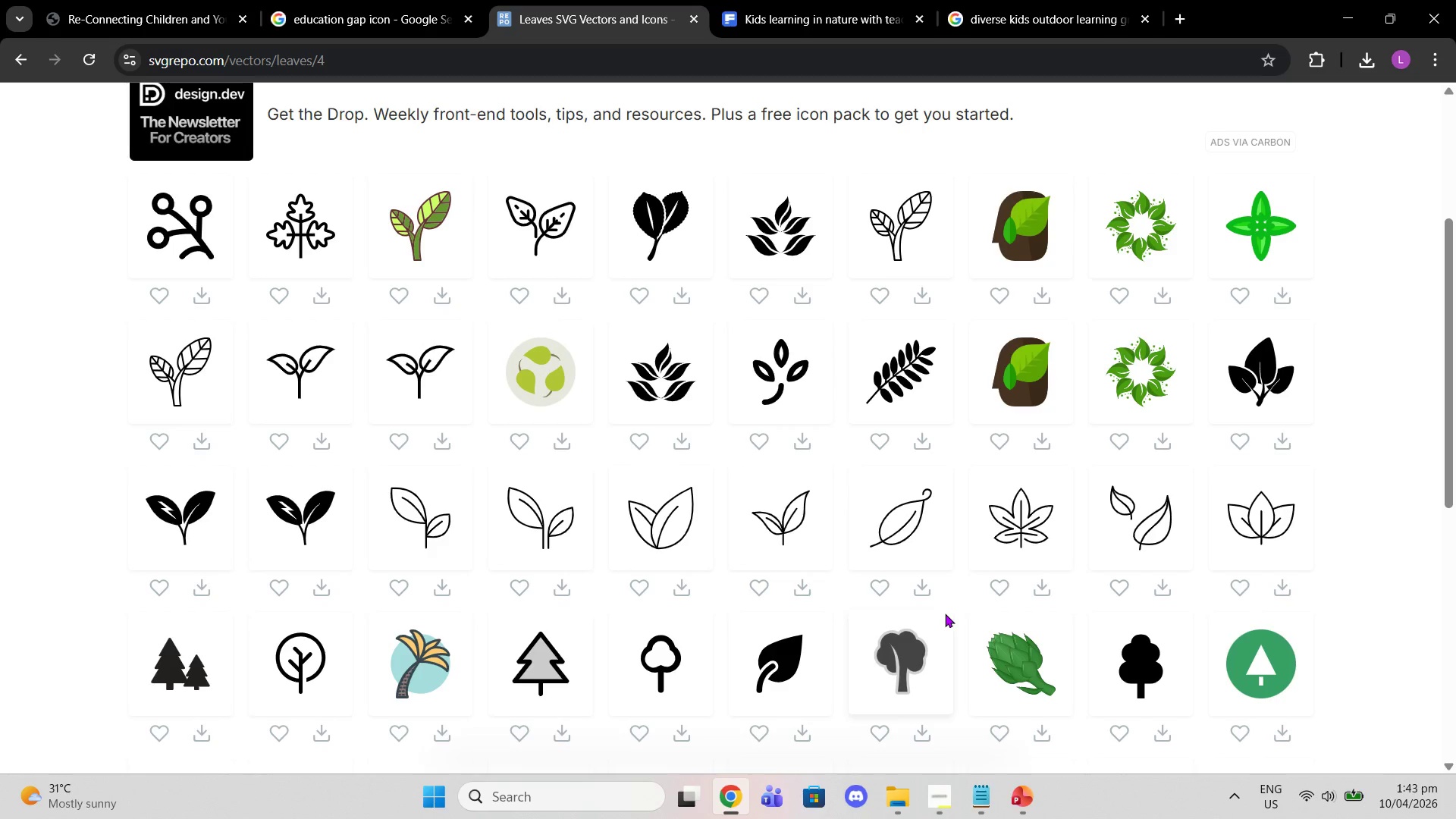 
scroll: coordinate [945, 613], scroll_direction: up, amount: 3.0
 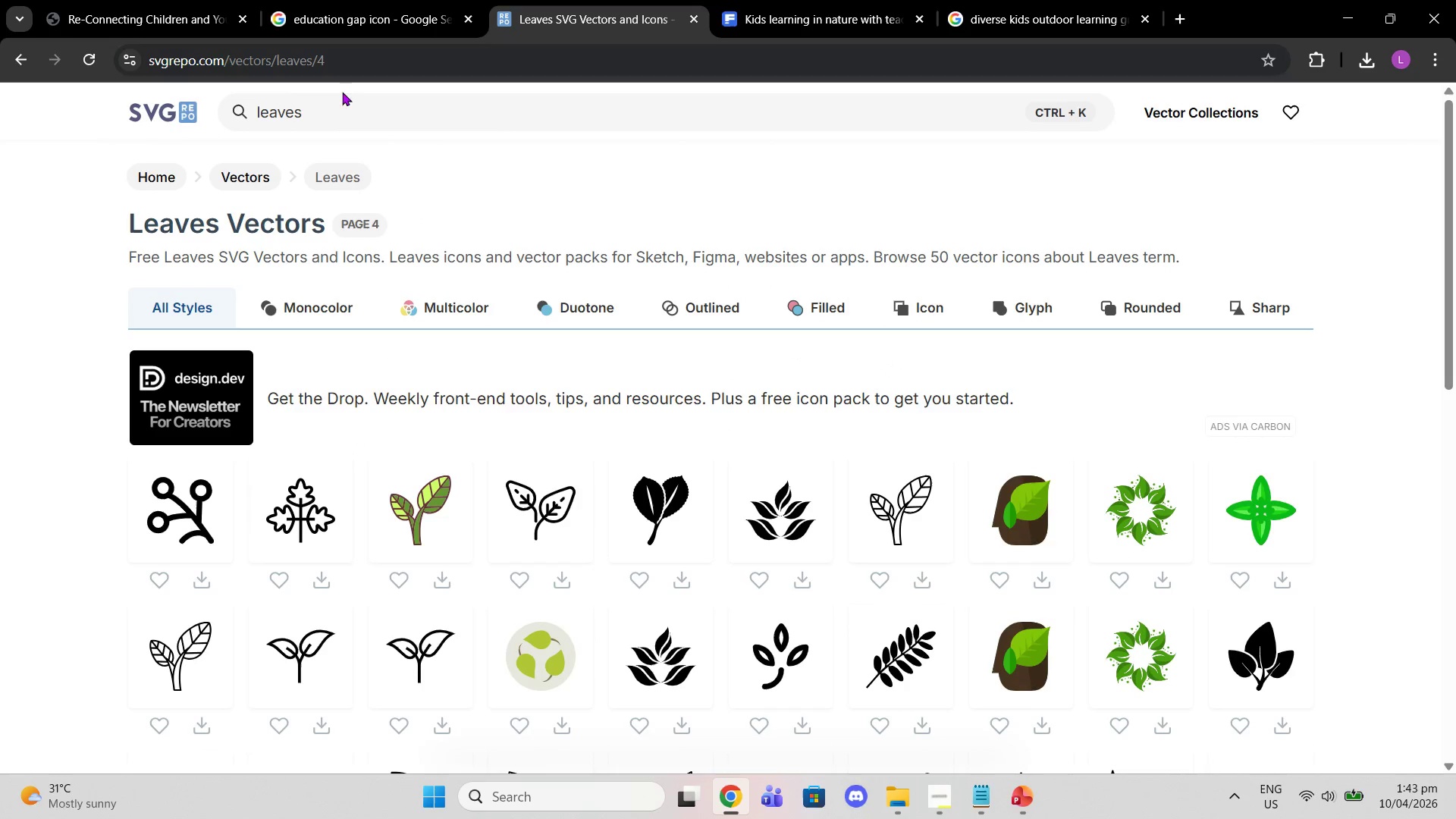 
left_click([331, 121])
 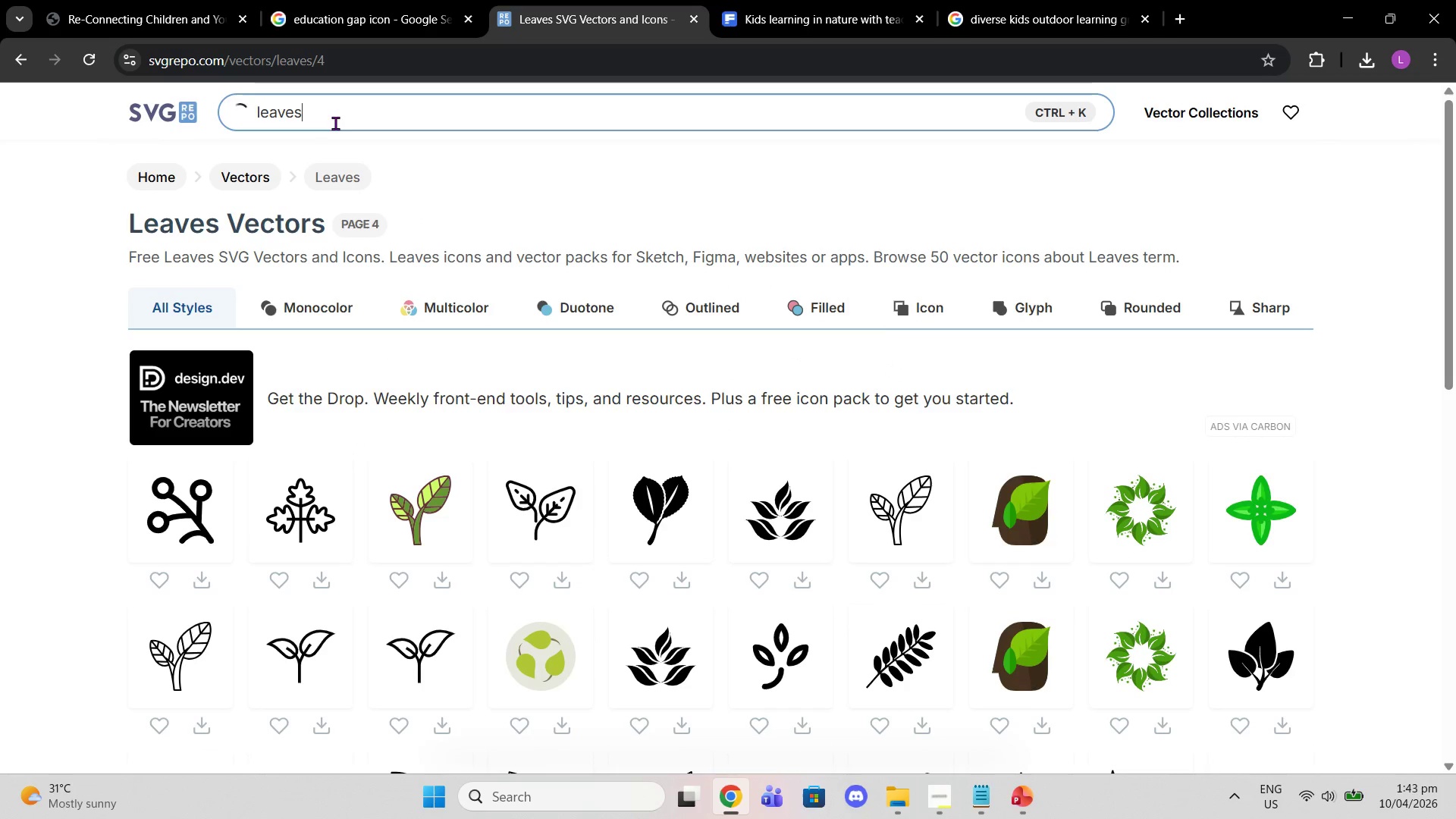 
key(Backspace)
key(Backspace)
key(Backspace)
type(f overlay)
 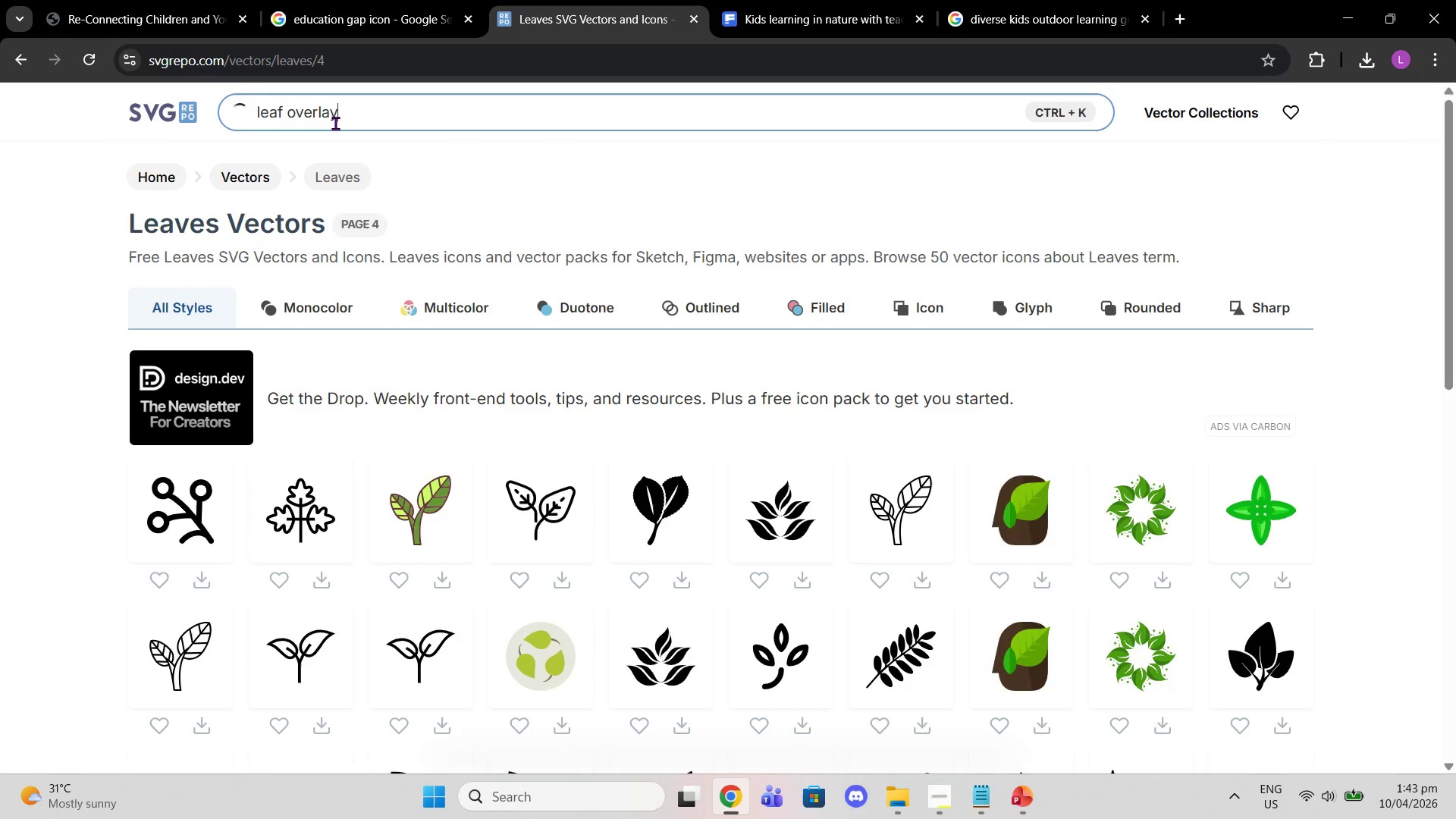 
key(Enter)
 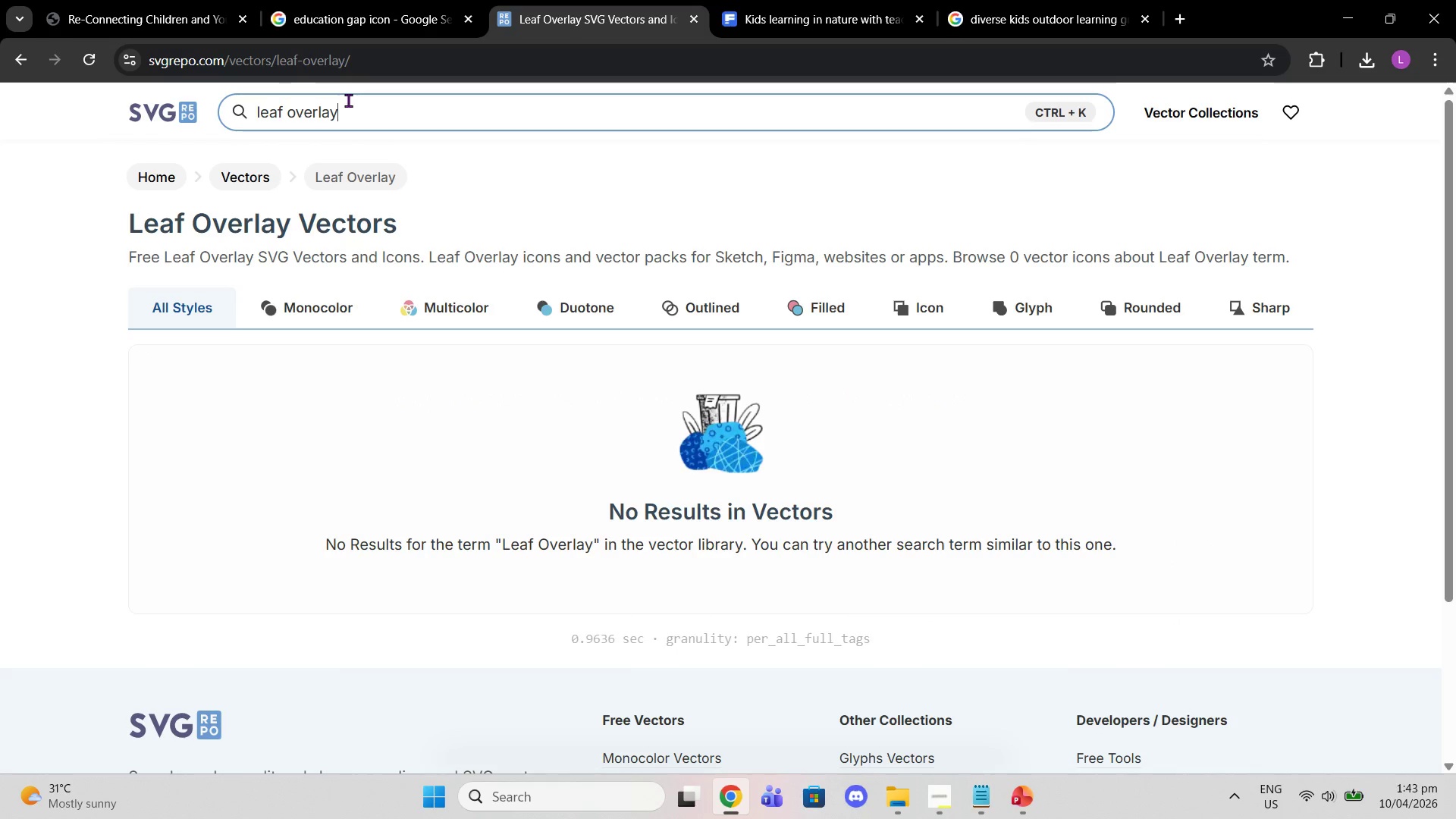 
left_click([293, 312])
 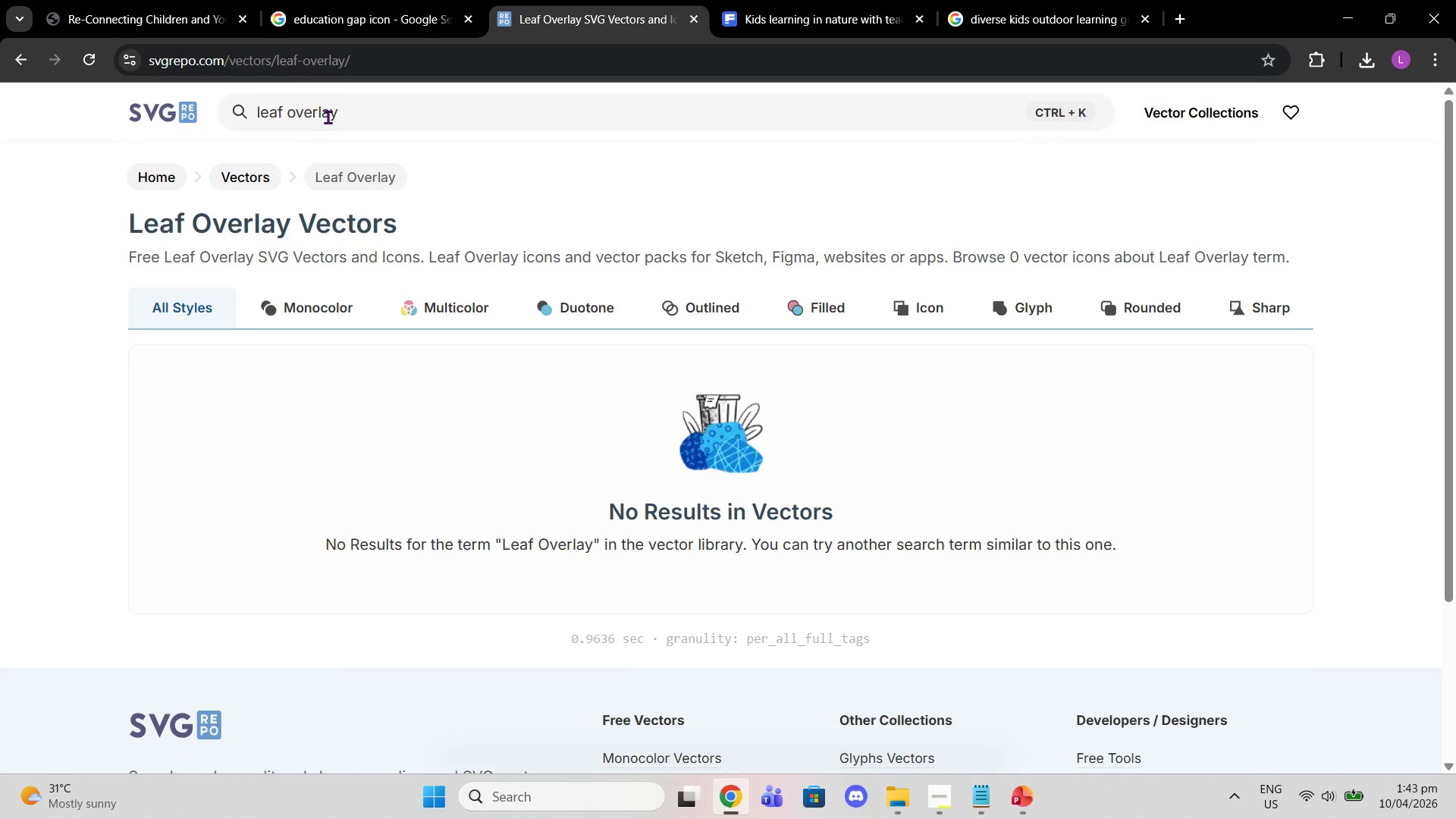 
double_click([328, 117])
 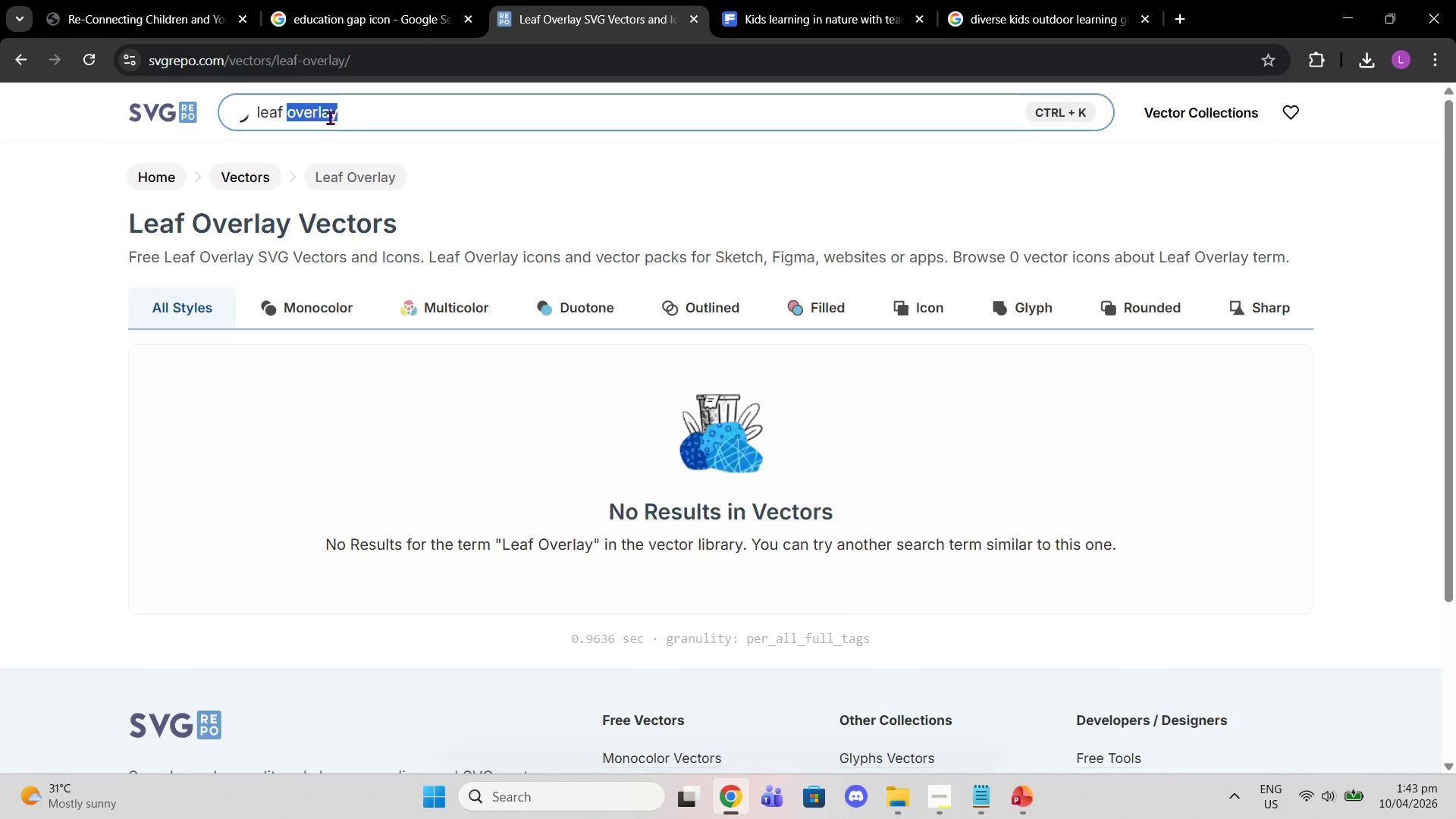 
key(Backspace)
 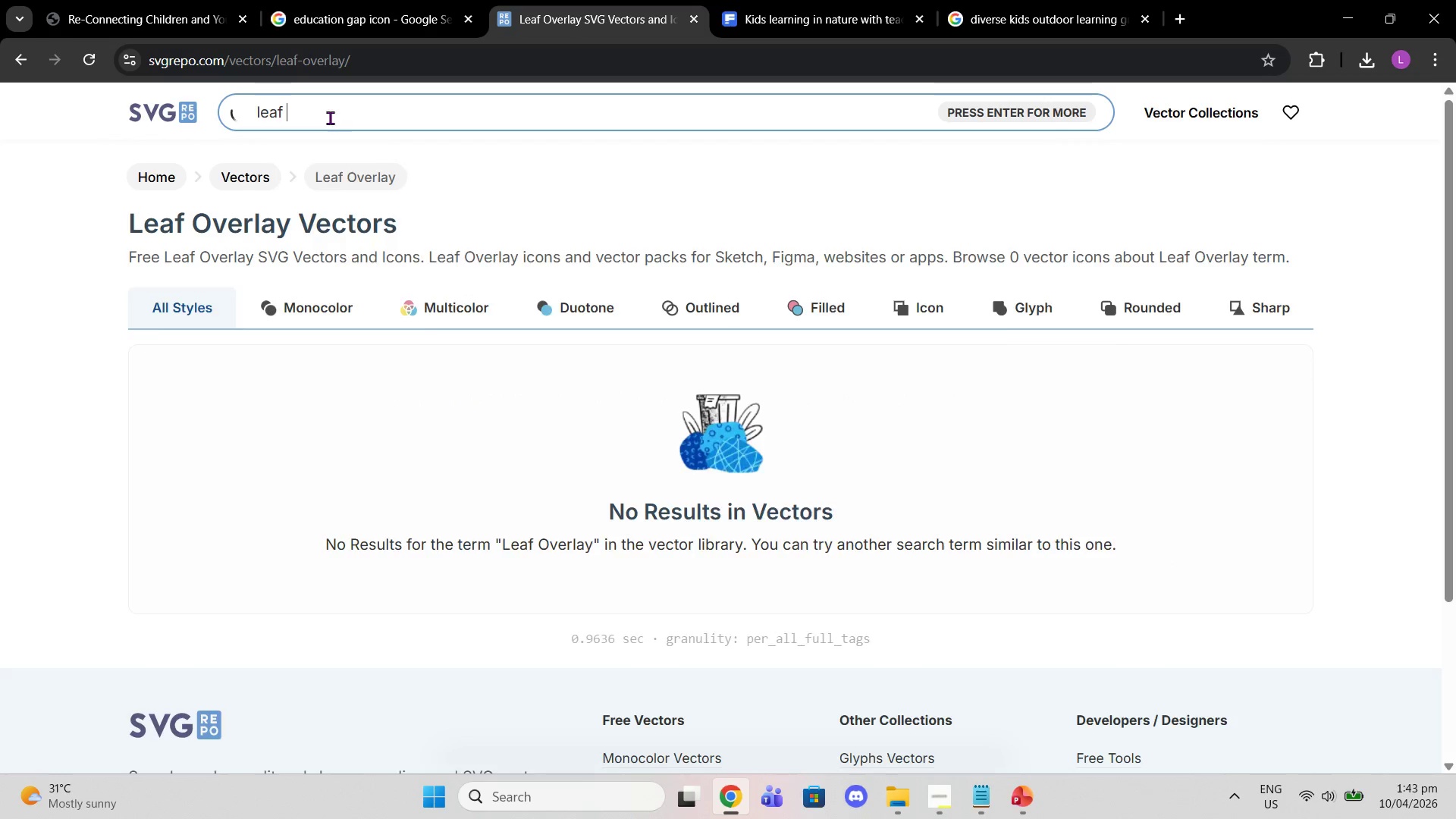 
key(Backspace)
 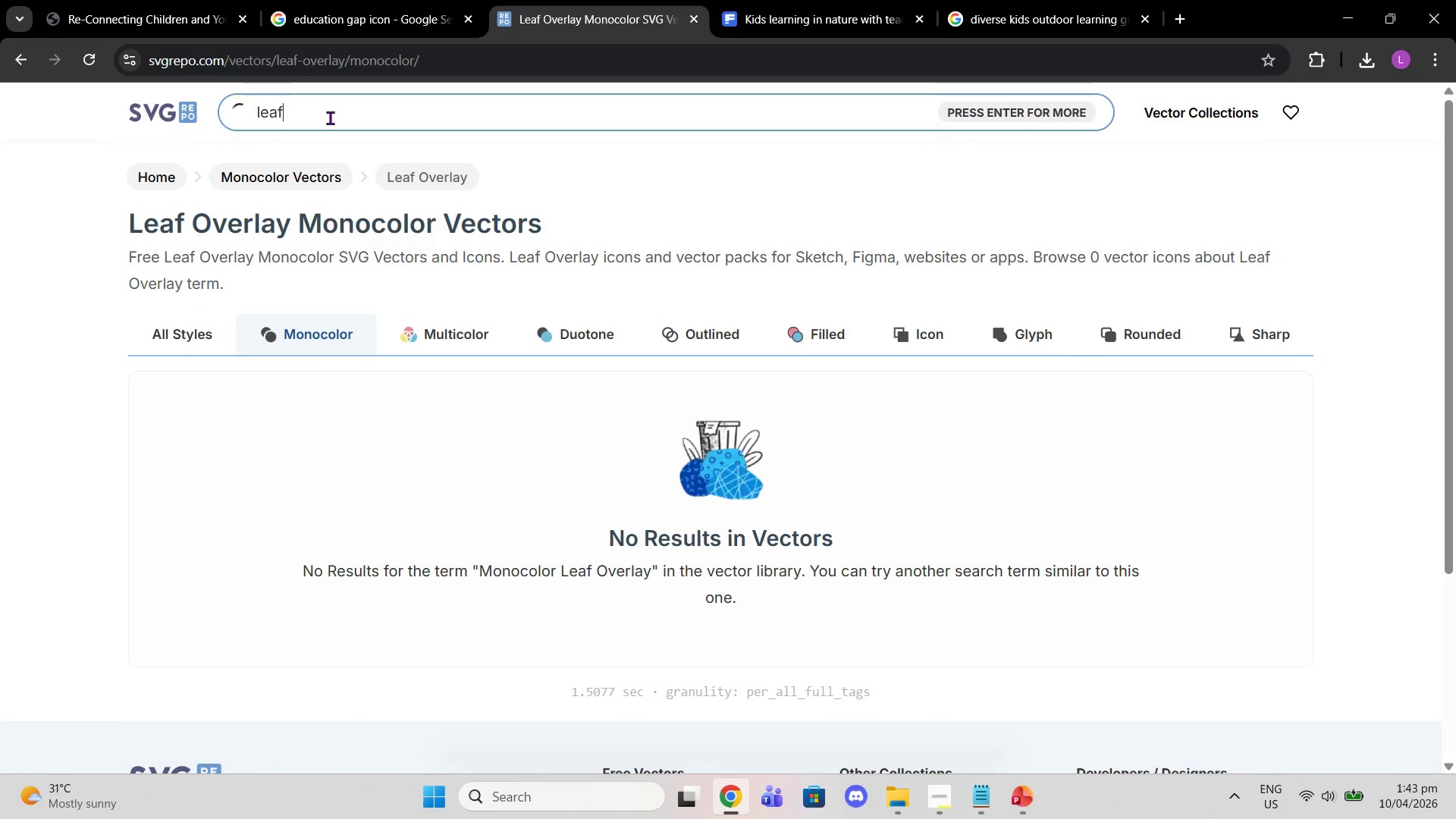 
key(Enter)
 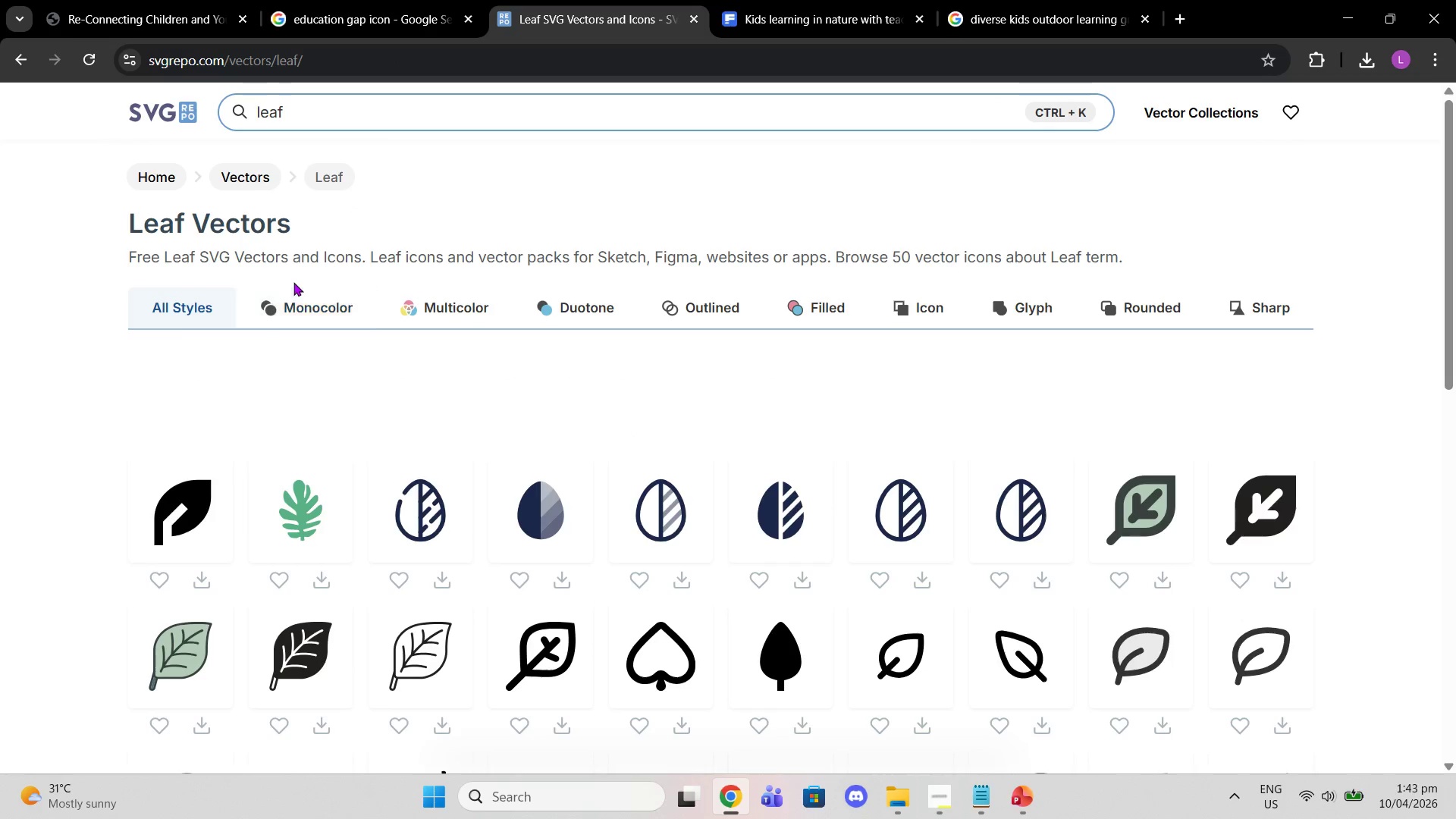 
left_click([231, 302])
 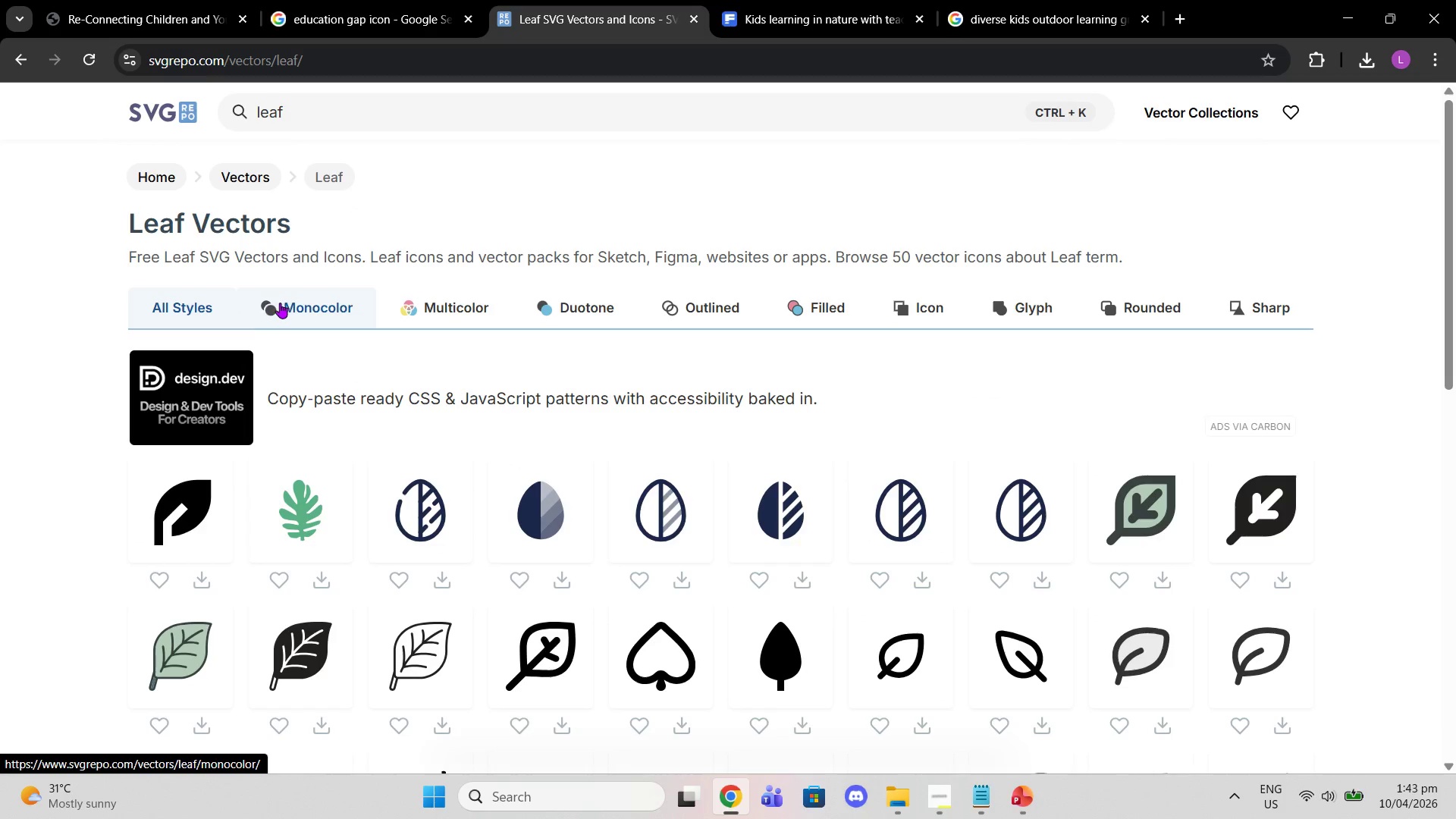 
left_click([256, 314])
 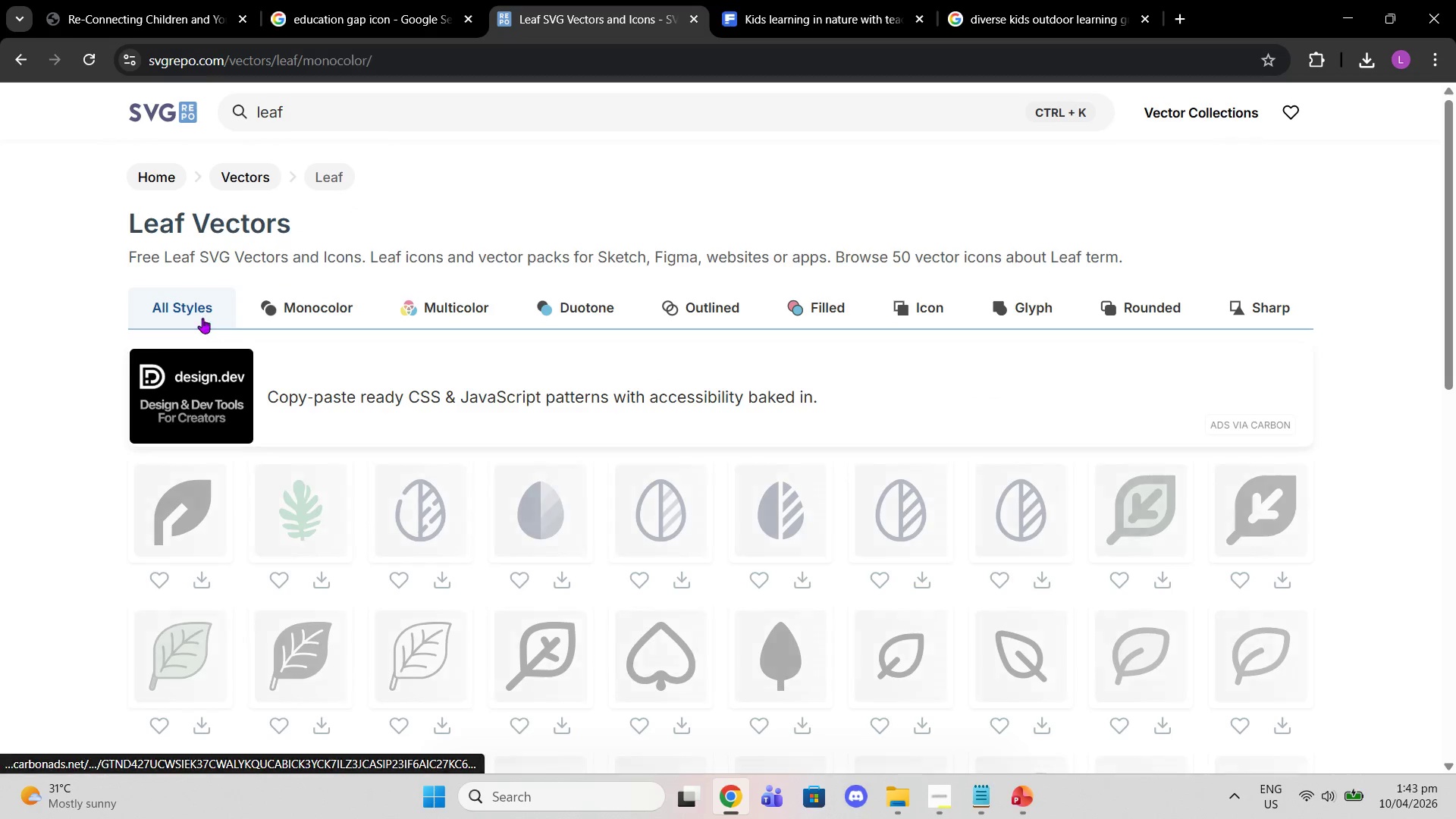 
left_click([202, 318])
 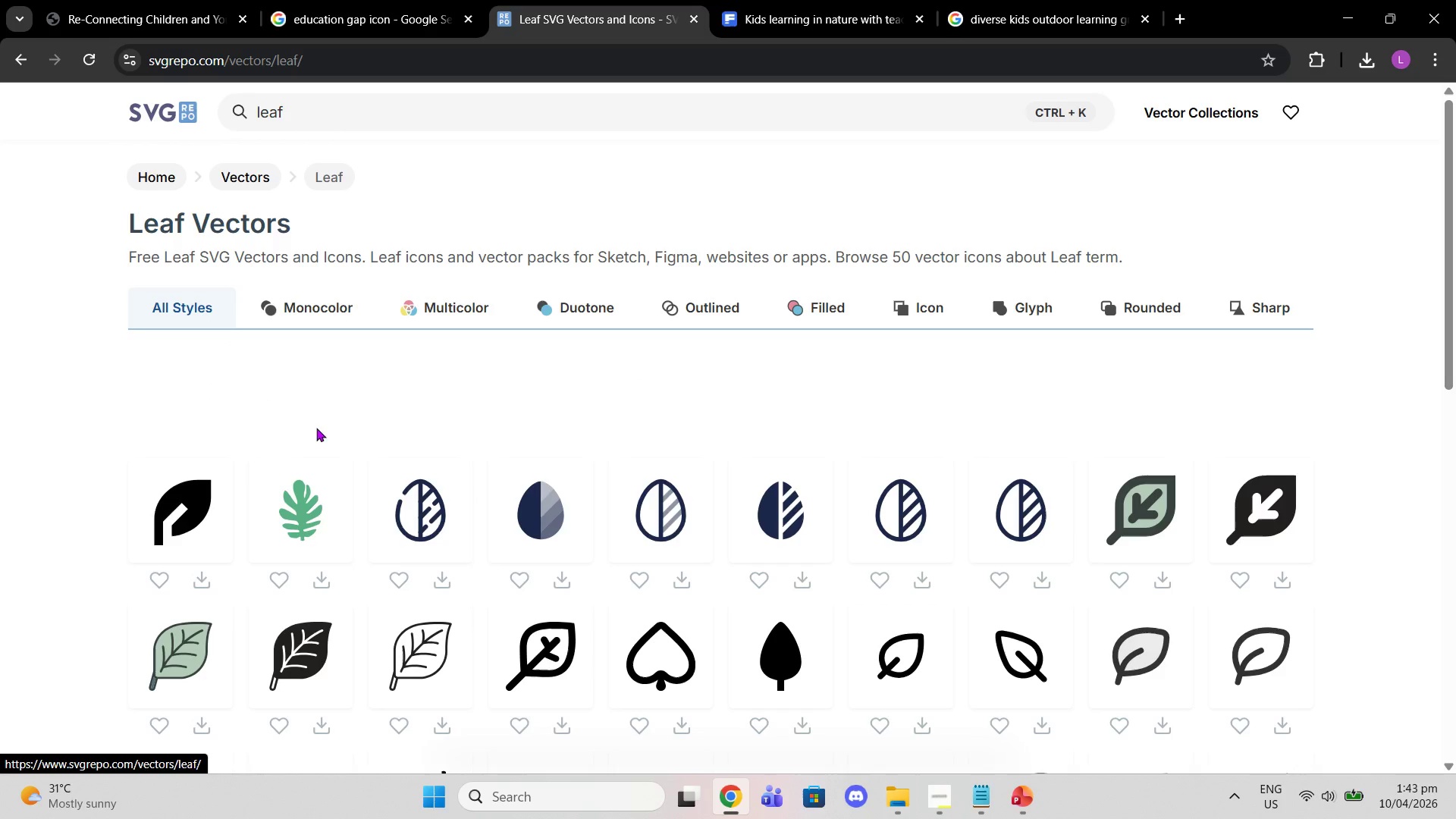 
scroll: coordinate [563, 629], scroll_direction: down, amount: 8.0
 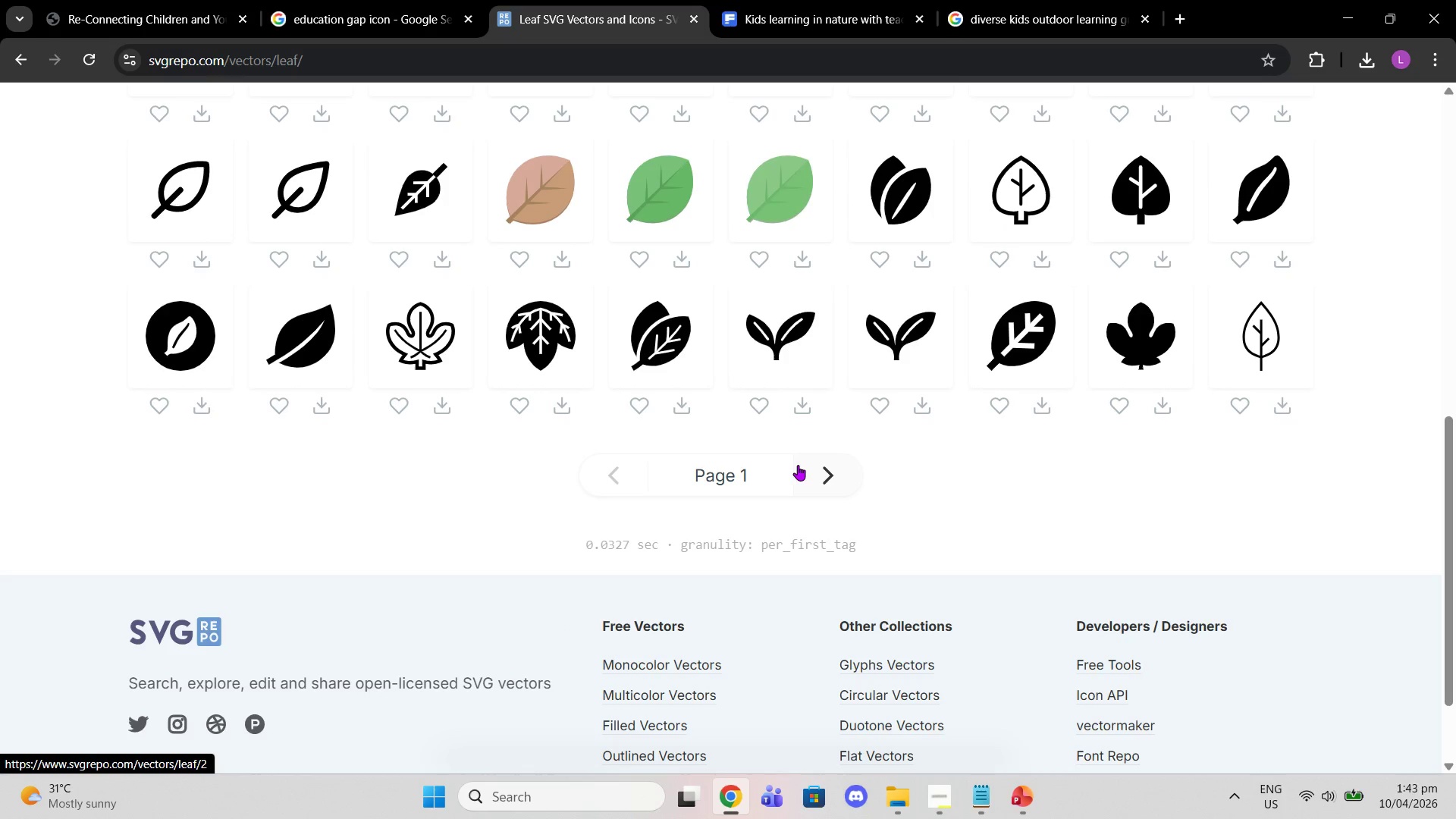 
left_click([834, 472])
 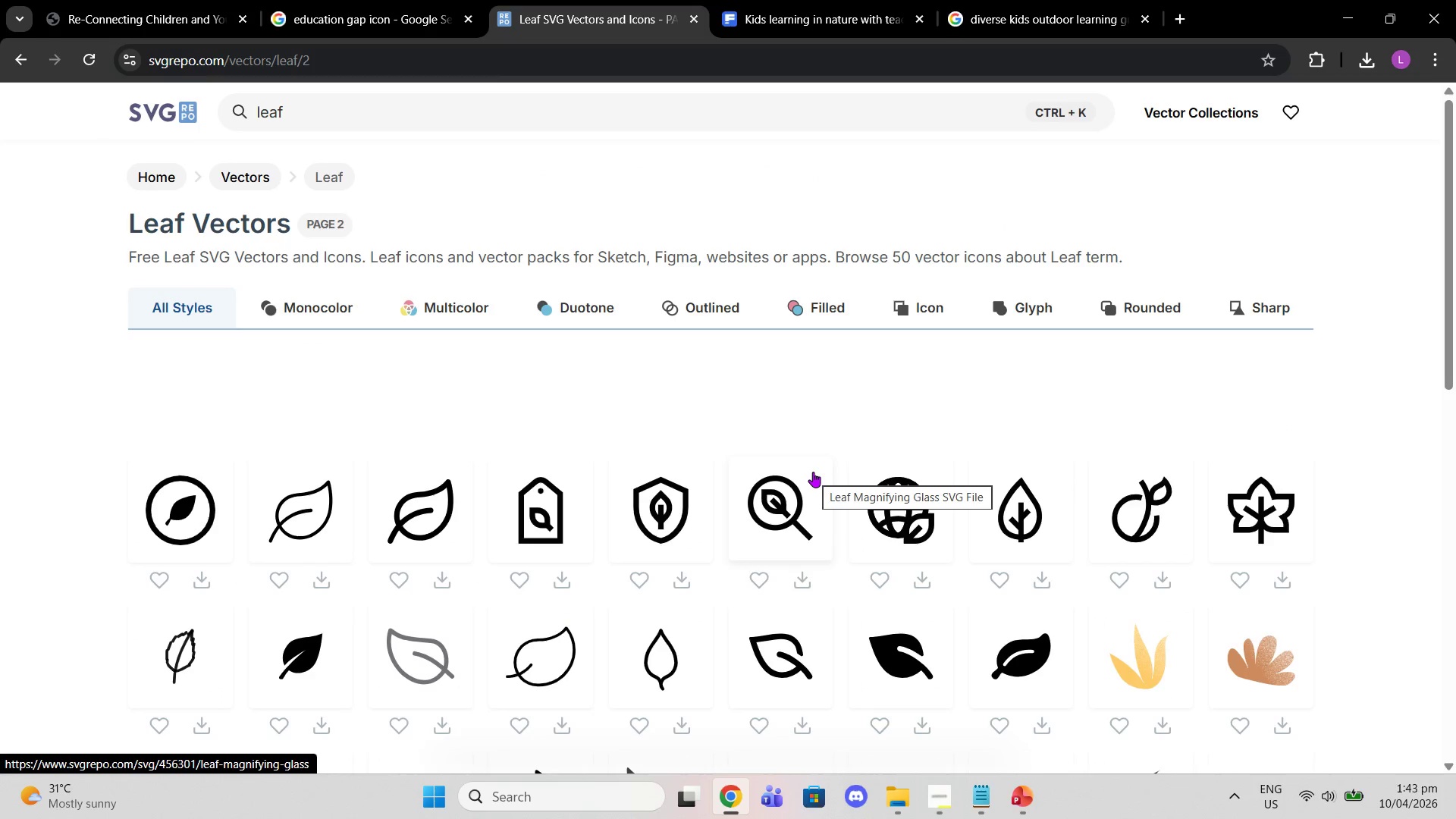 
scroll: coordinate [619, 405], scroll_direction: down, amount: 7.0
 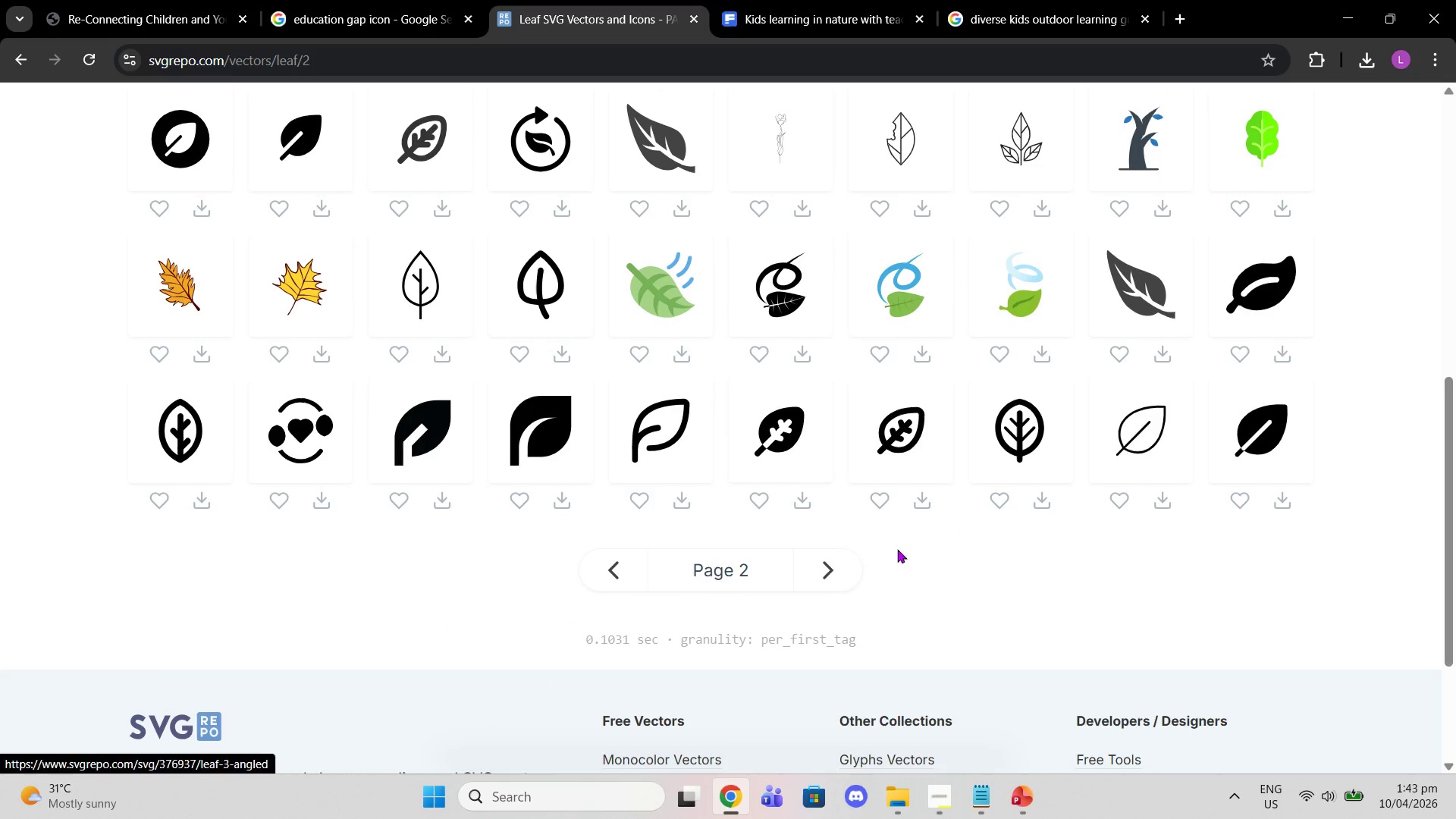 
left_click([829, 557])
 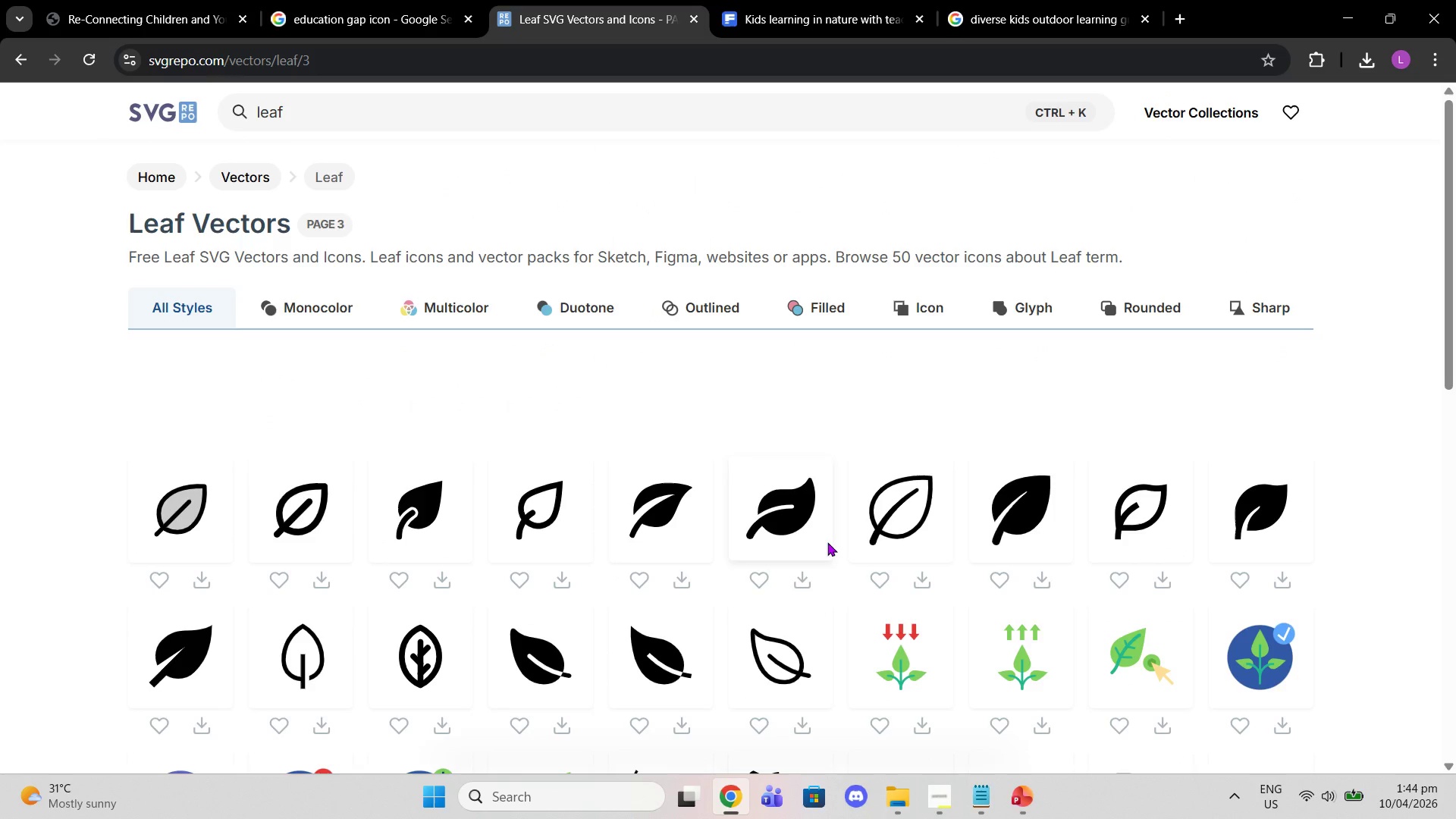 
scroll: coordinate [827, 541], scroll_direction: down, amount: 6.0
 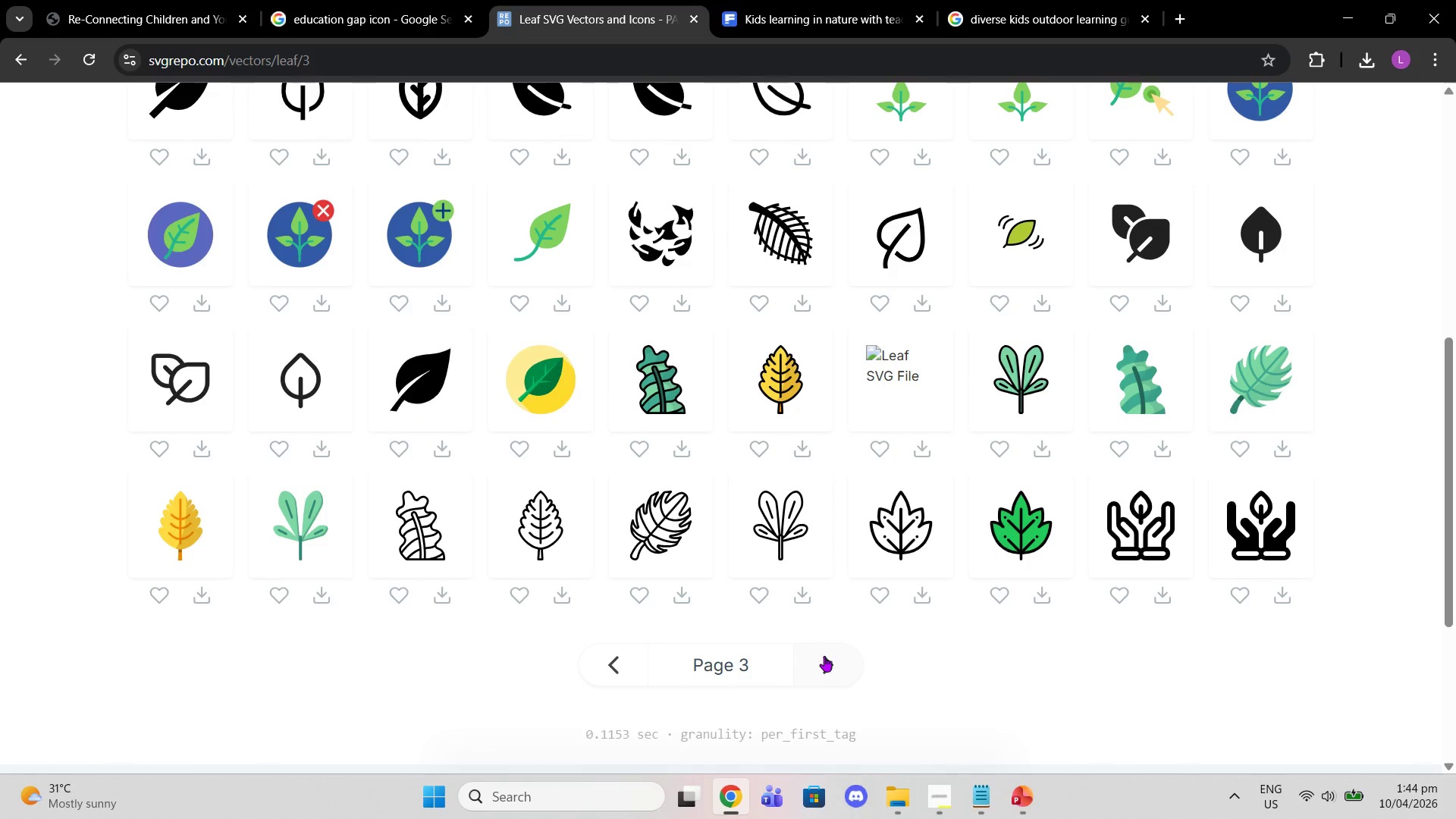 
left_click([829, 656])
 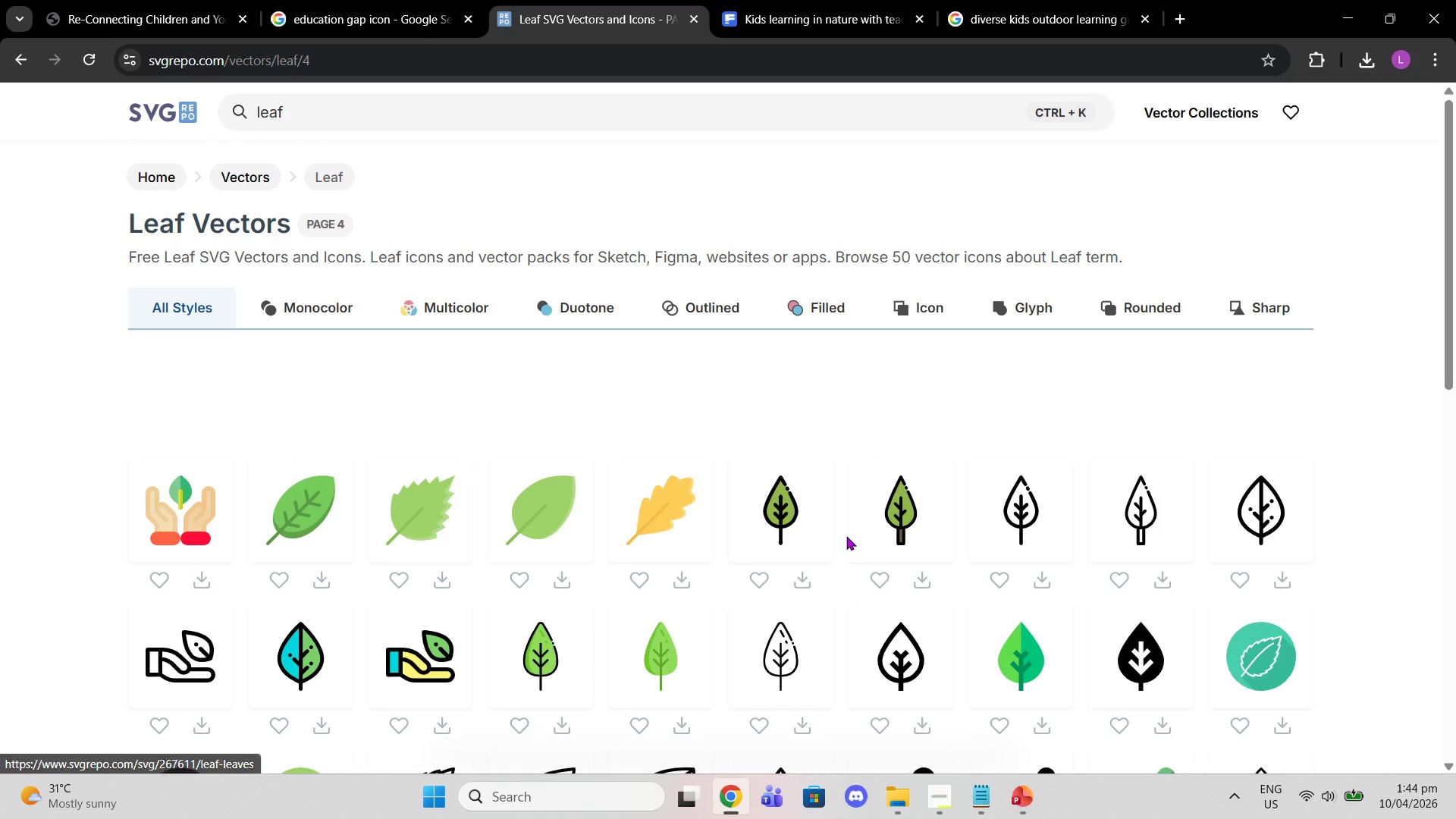 
scroll: coordinate [841, 667], scroll_direction: down, amount: 4.0
 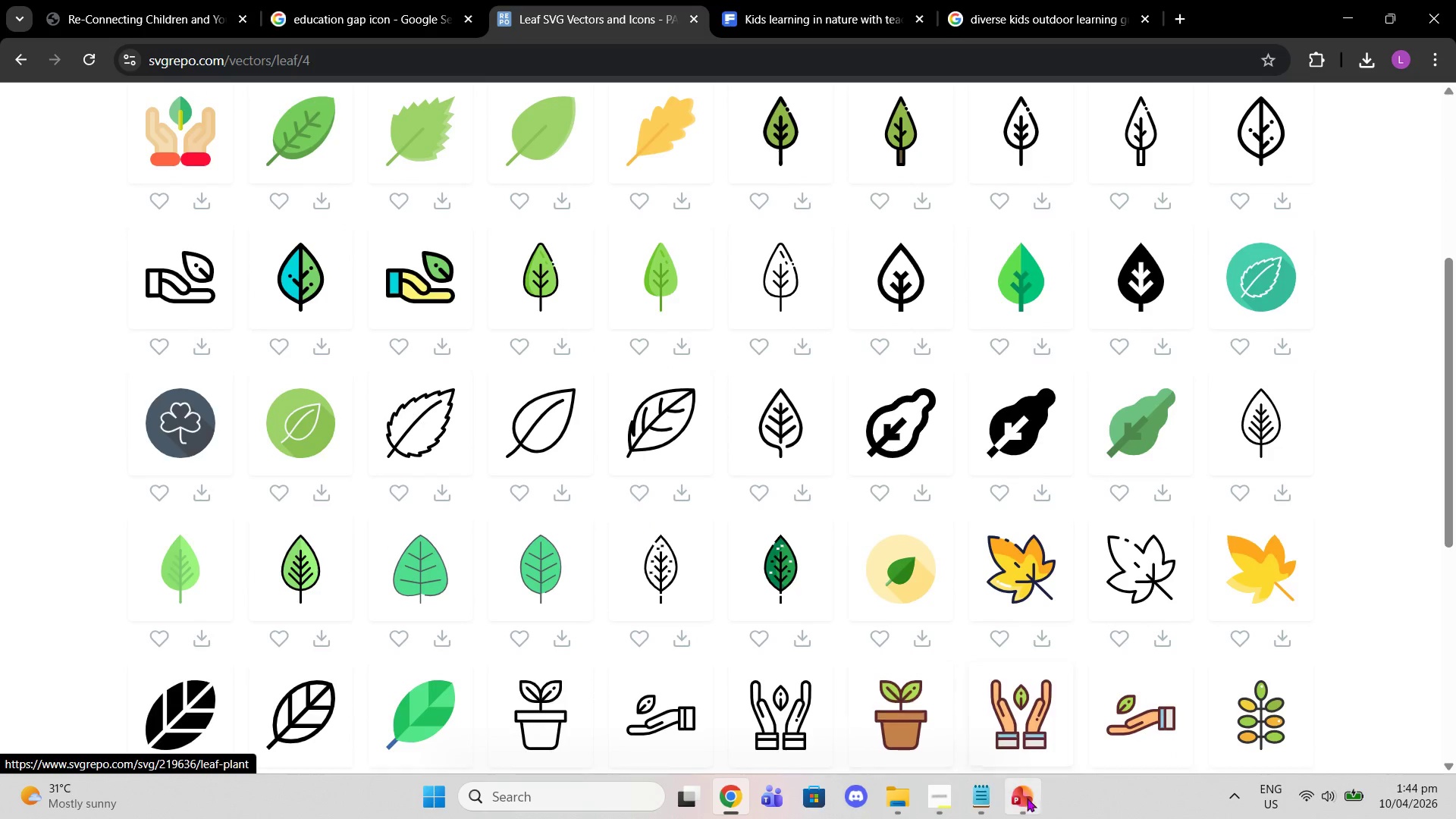 
left_click([1028, 802])
 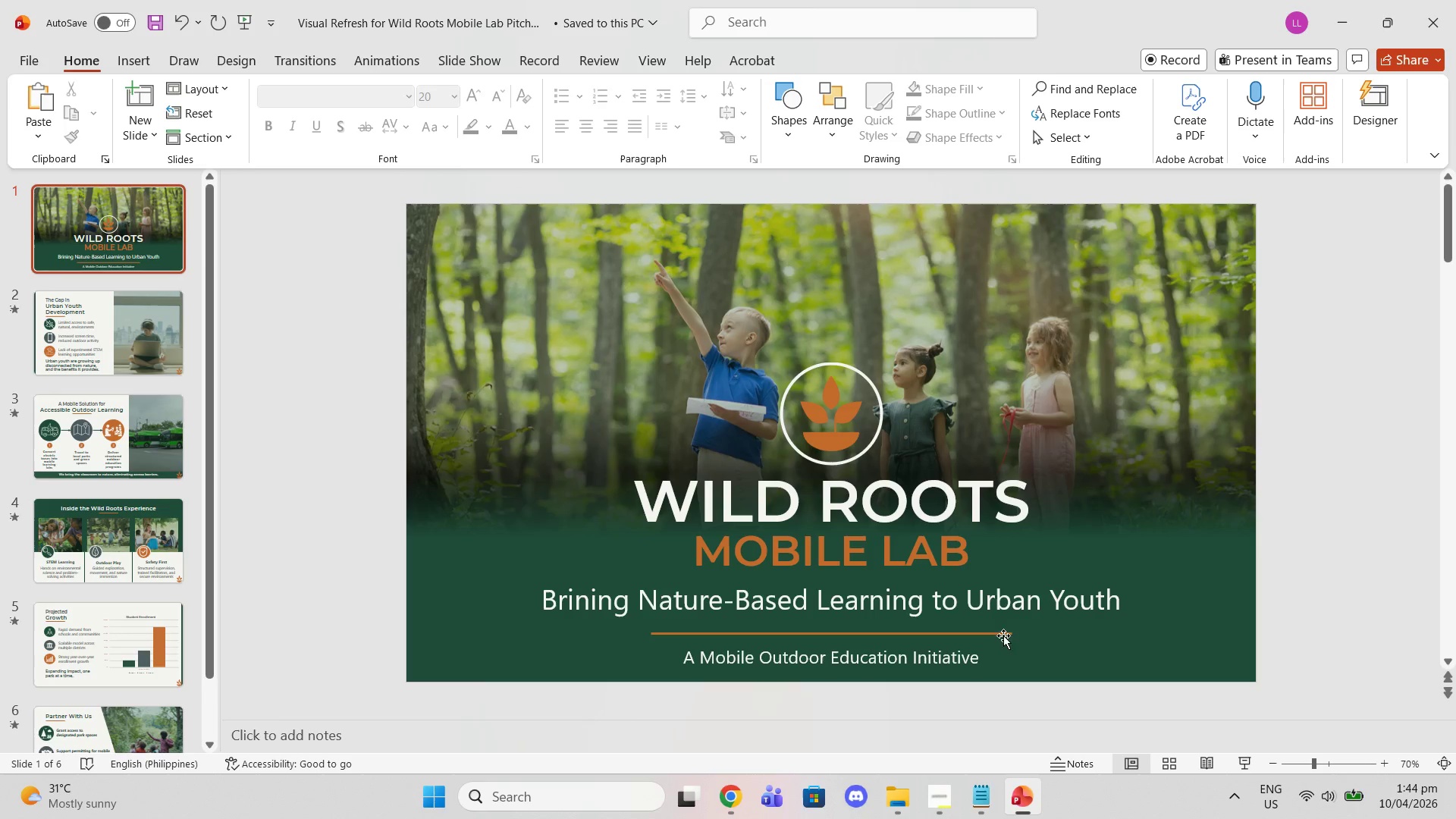 
scroll: coordinate [997, 629], scroll_direction: up, amount: 6.0
 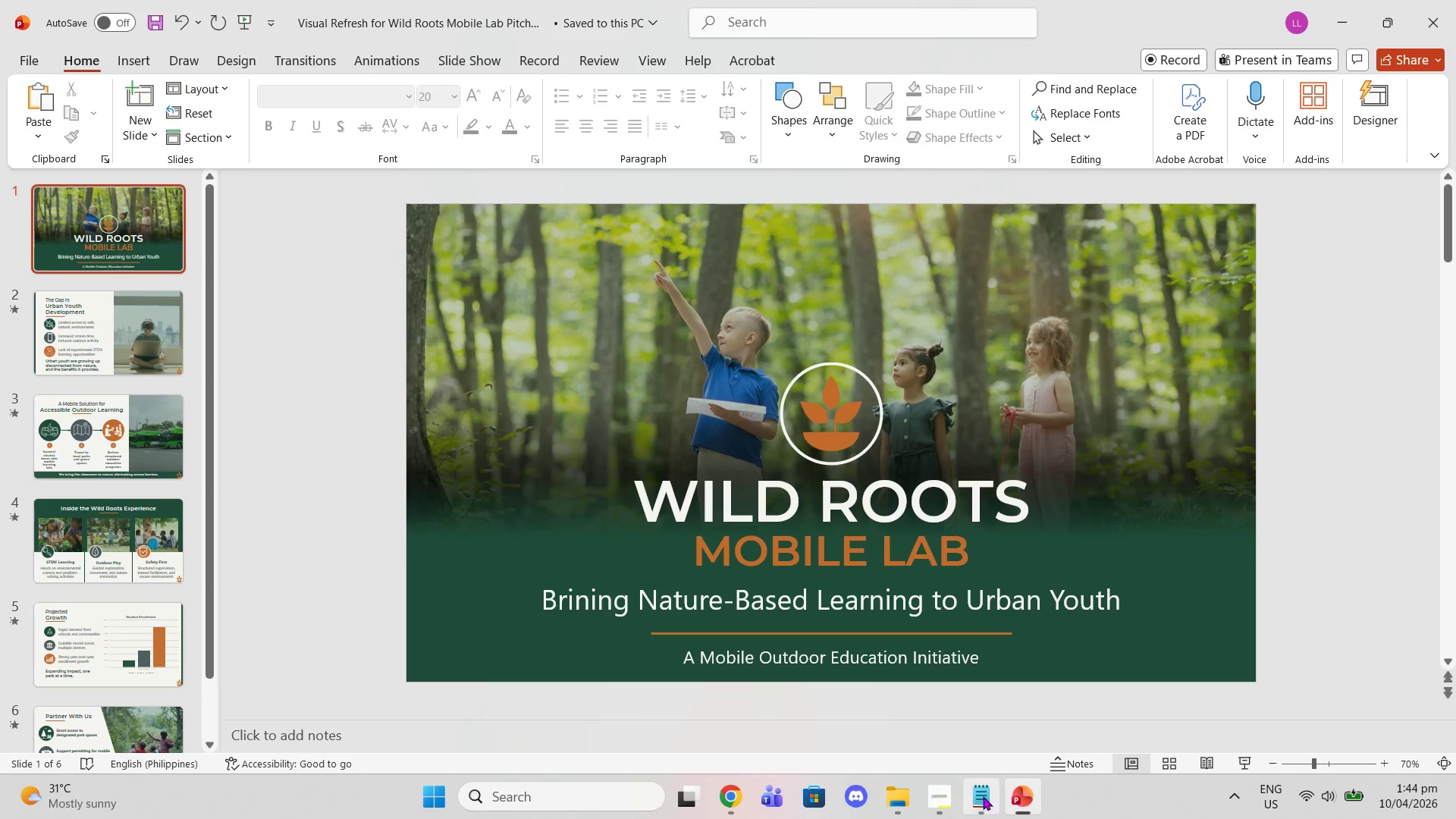 
left_click([951, 789])